 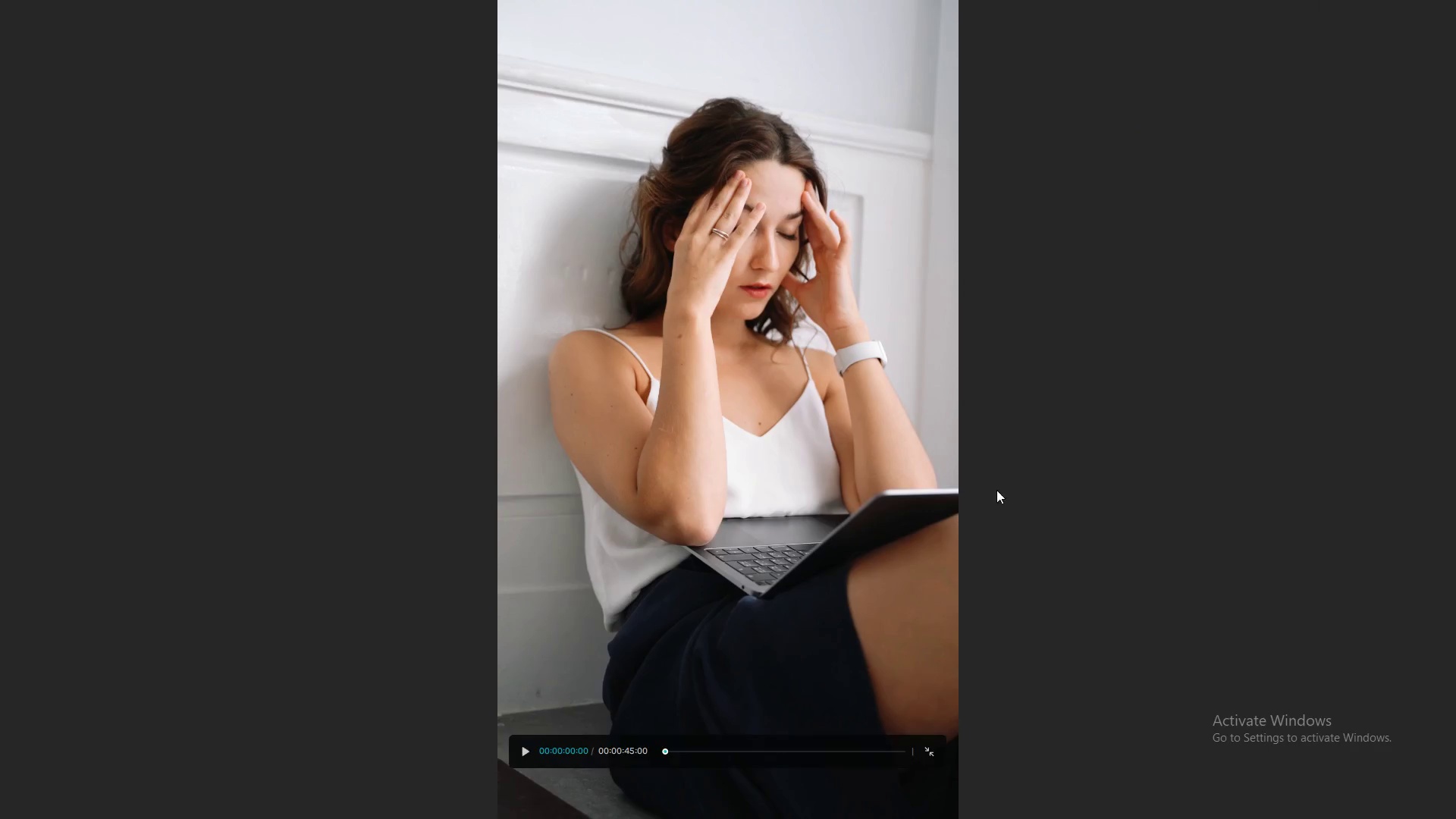 
key(Space)
 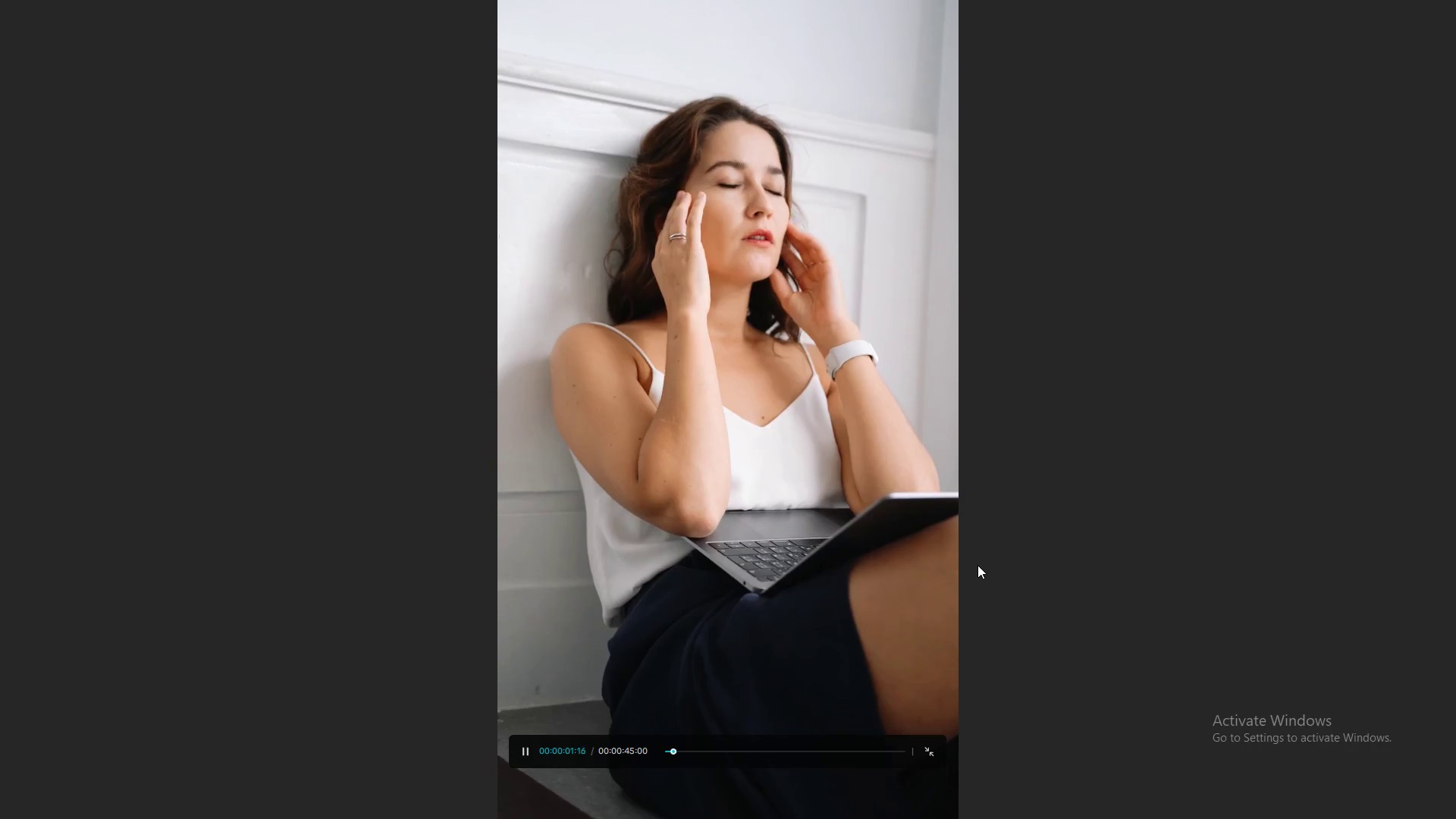 
key(Space)
 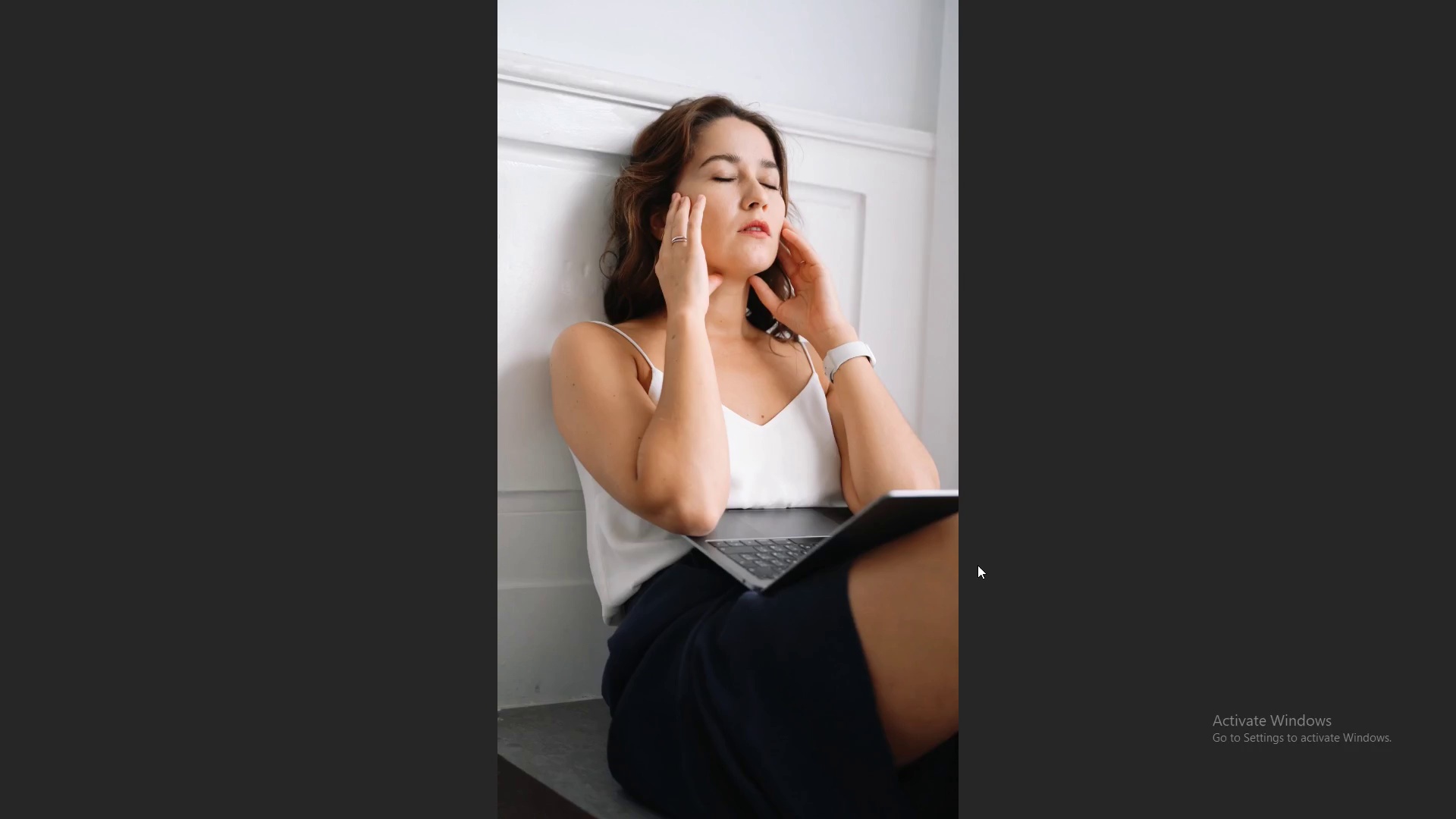 
hold_key(key=Backspace, duration=1.5)
 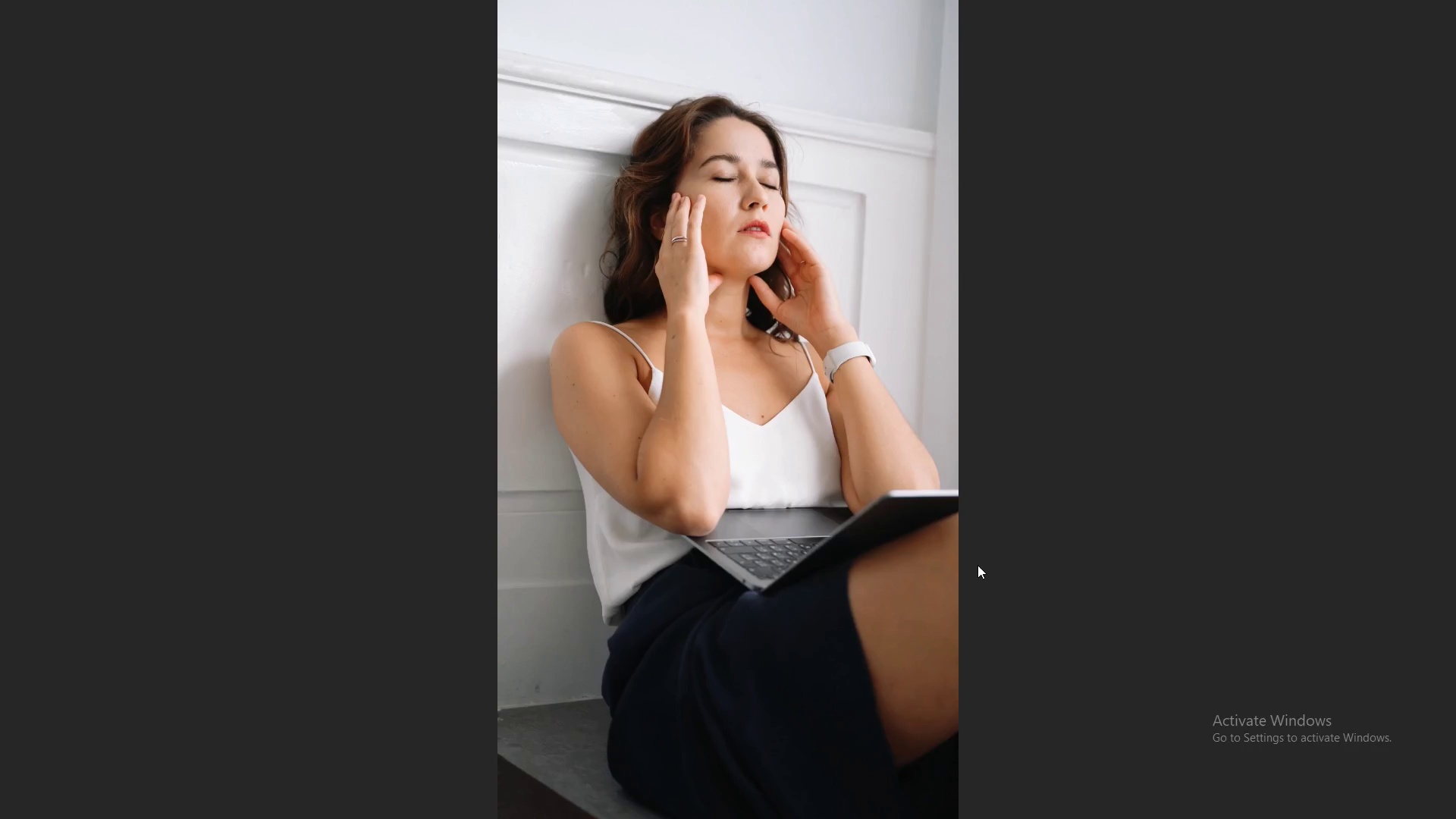 
hold_key(key=Backspace, duration=1.52)
 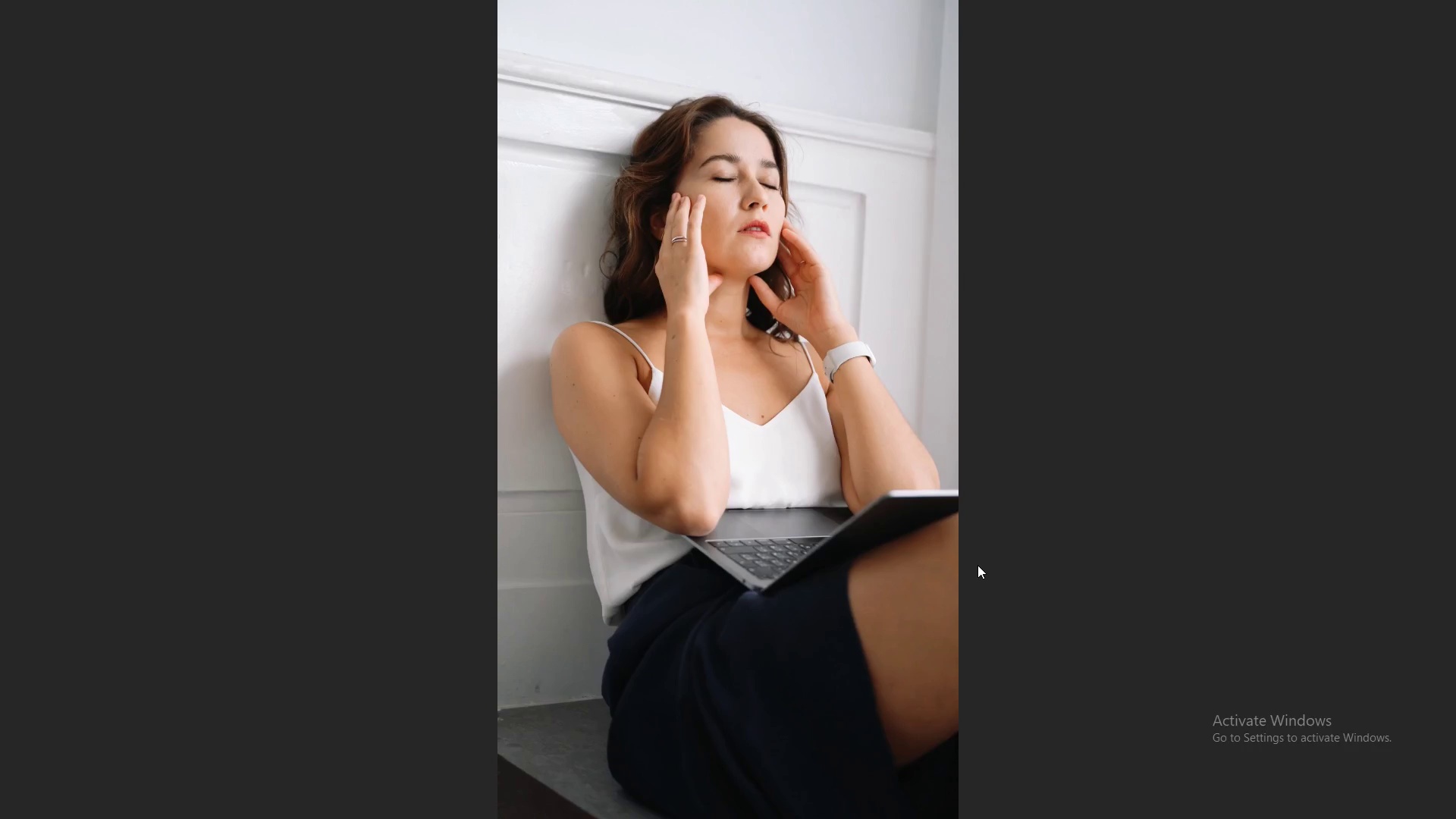 
hold_key(key=Backspace, duration=1.52)
 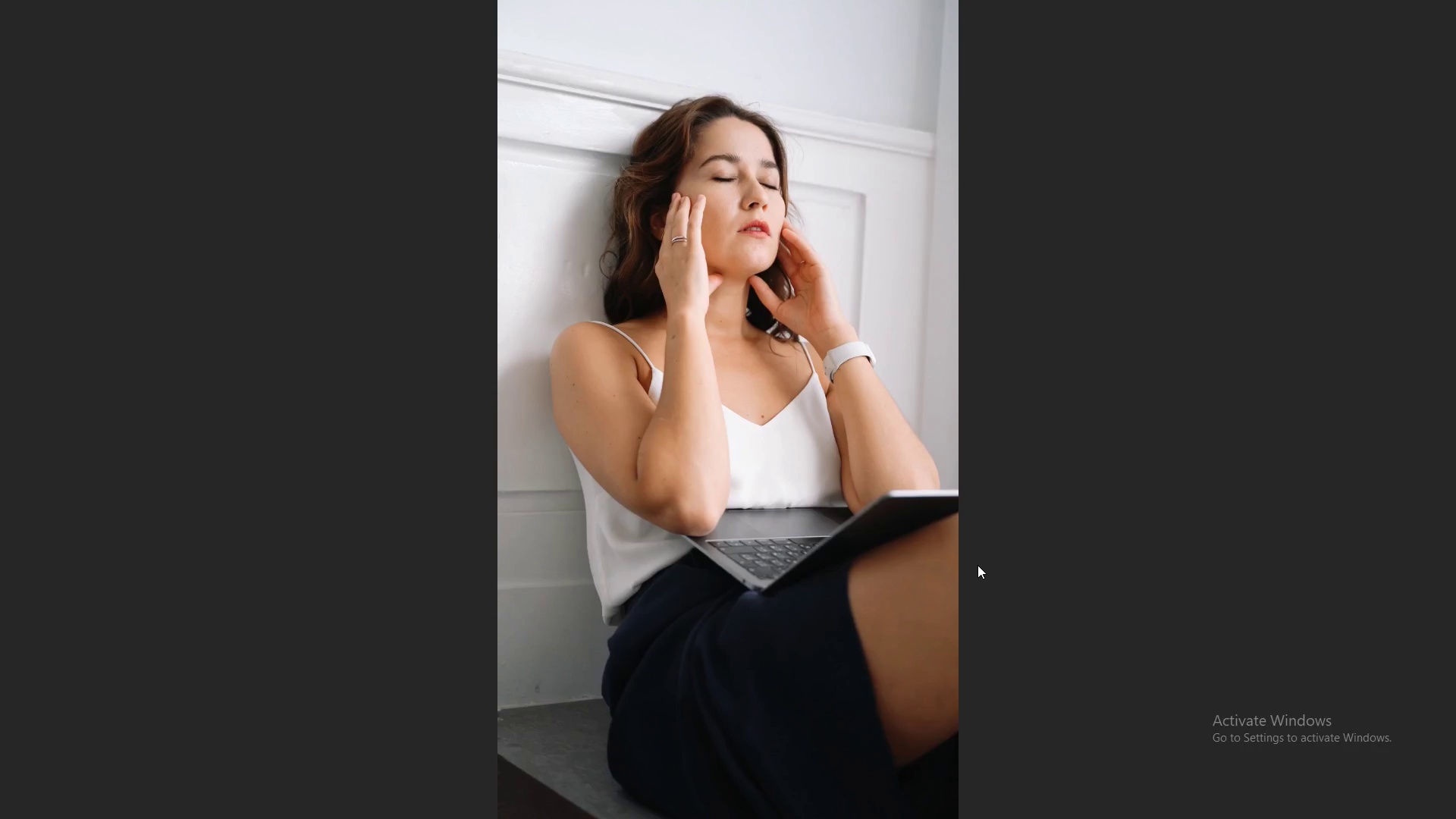 
hold_key(key=Backspace, duration=1.51)
 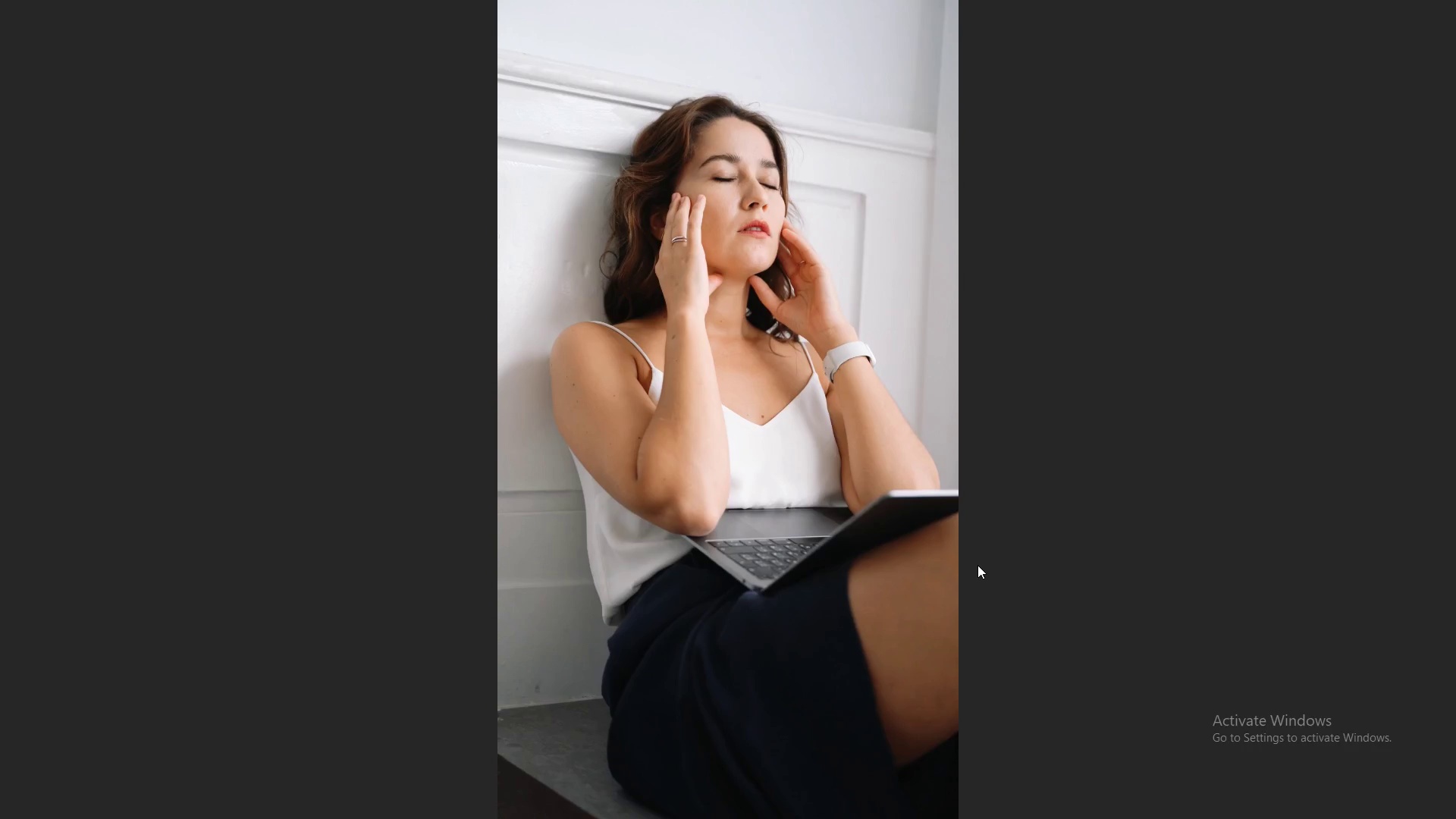 
hold_key(key=Backspace, duration=1.53)
 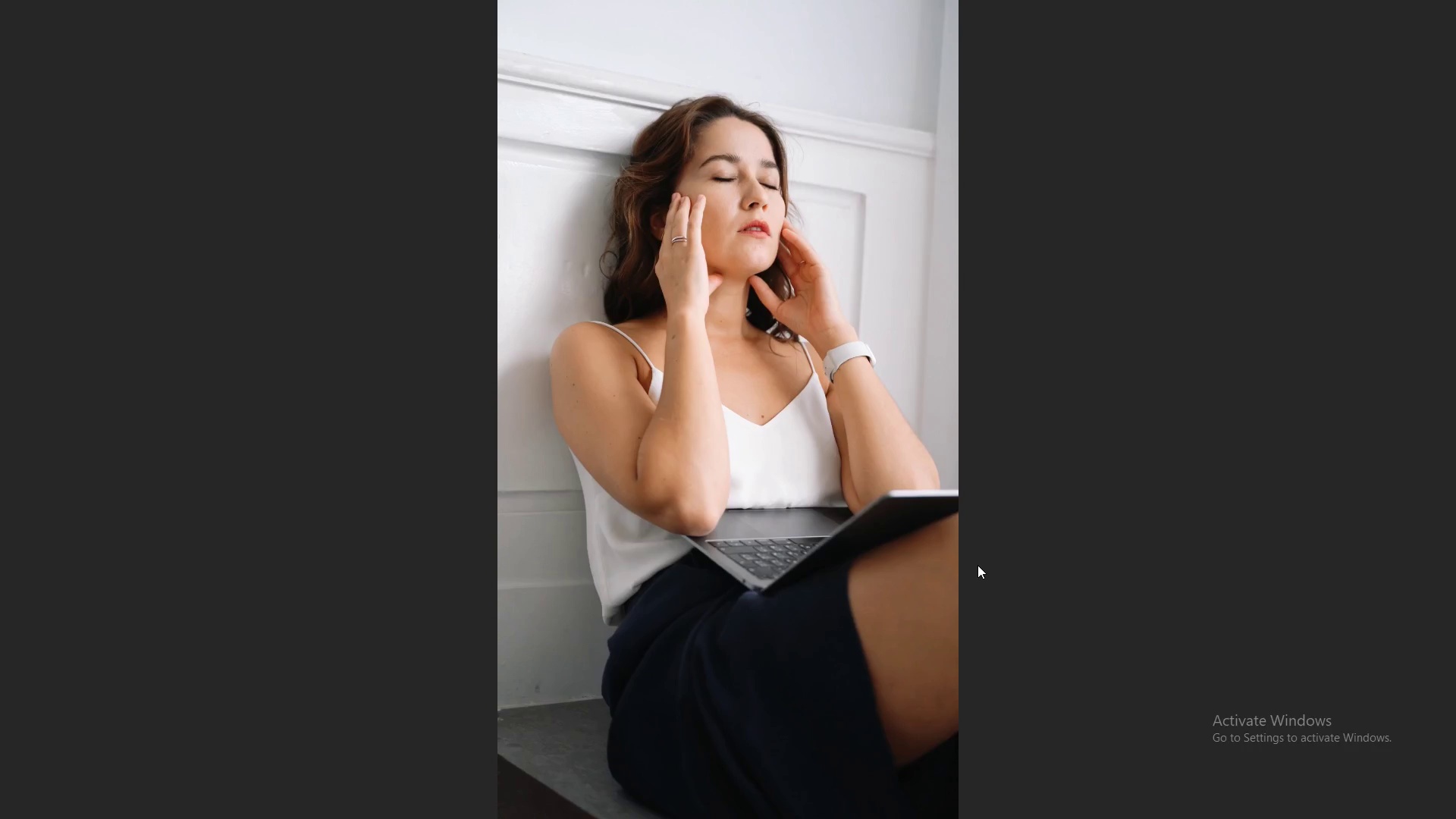 
hold_key(key=Backspace, duration=1.52)
 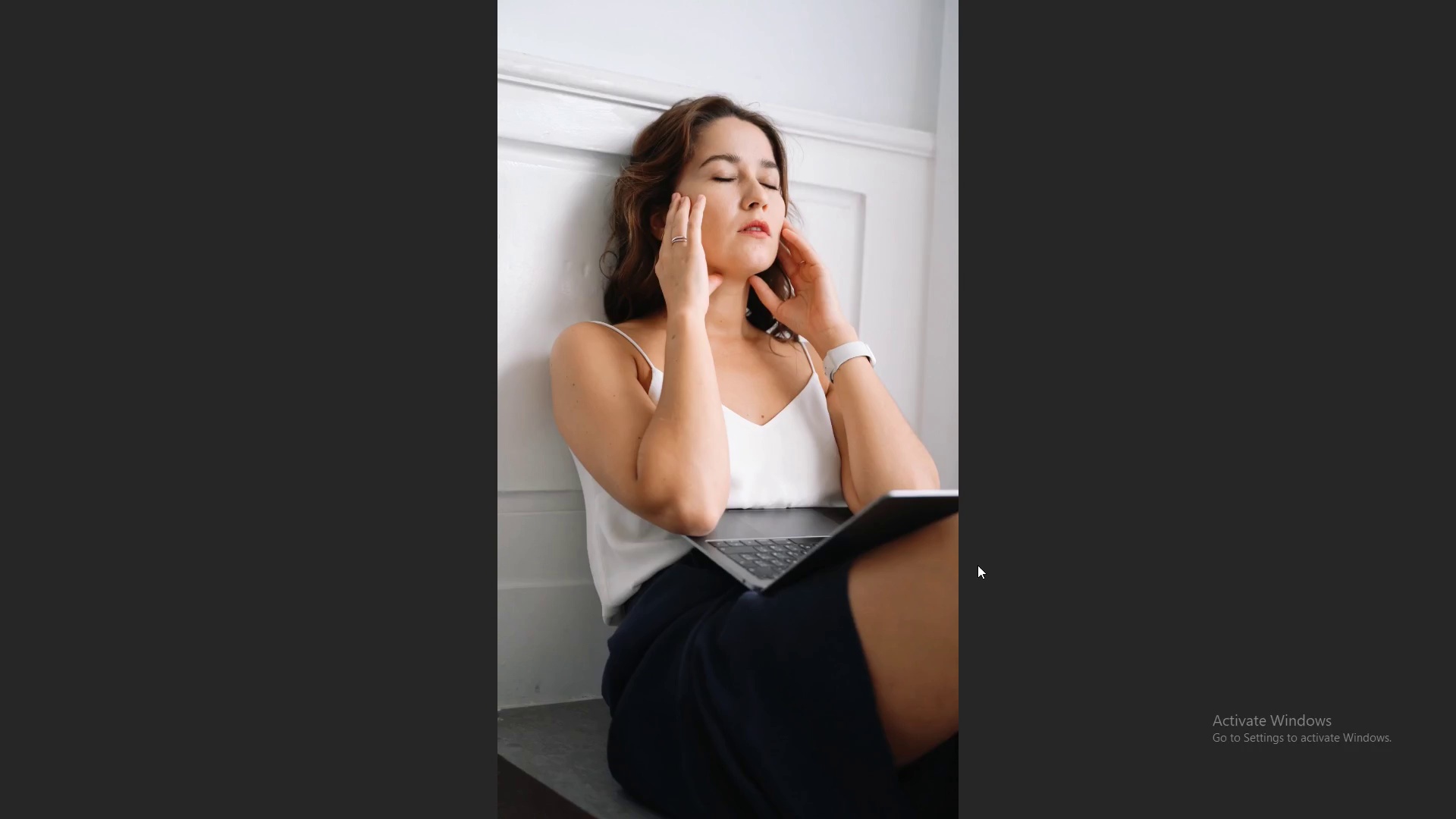 
hold_key(key=Backspace, duration=1.52)
 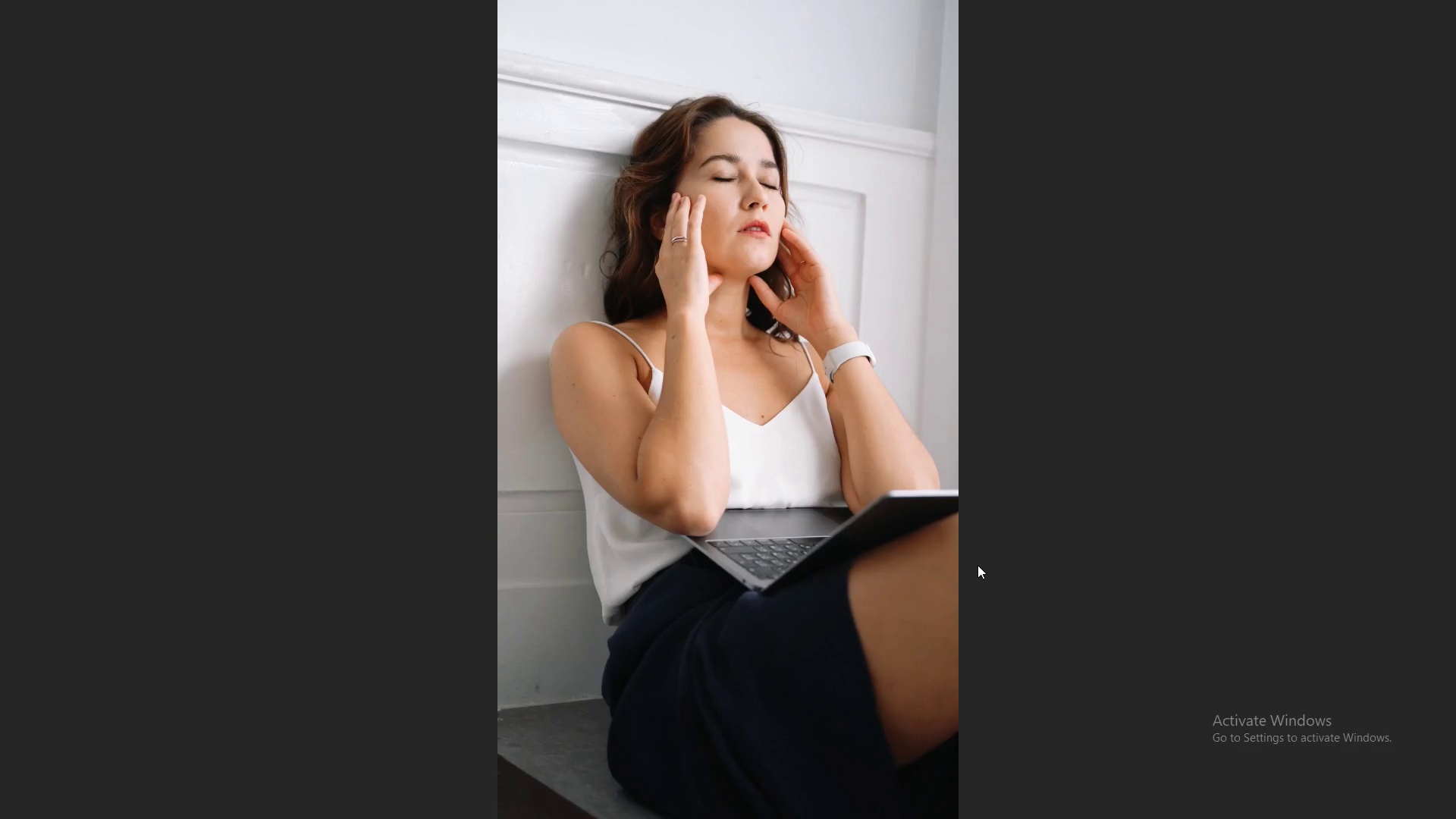 
hold_key(key=Backspace, duration=1.5)
 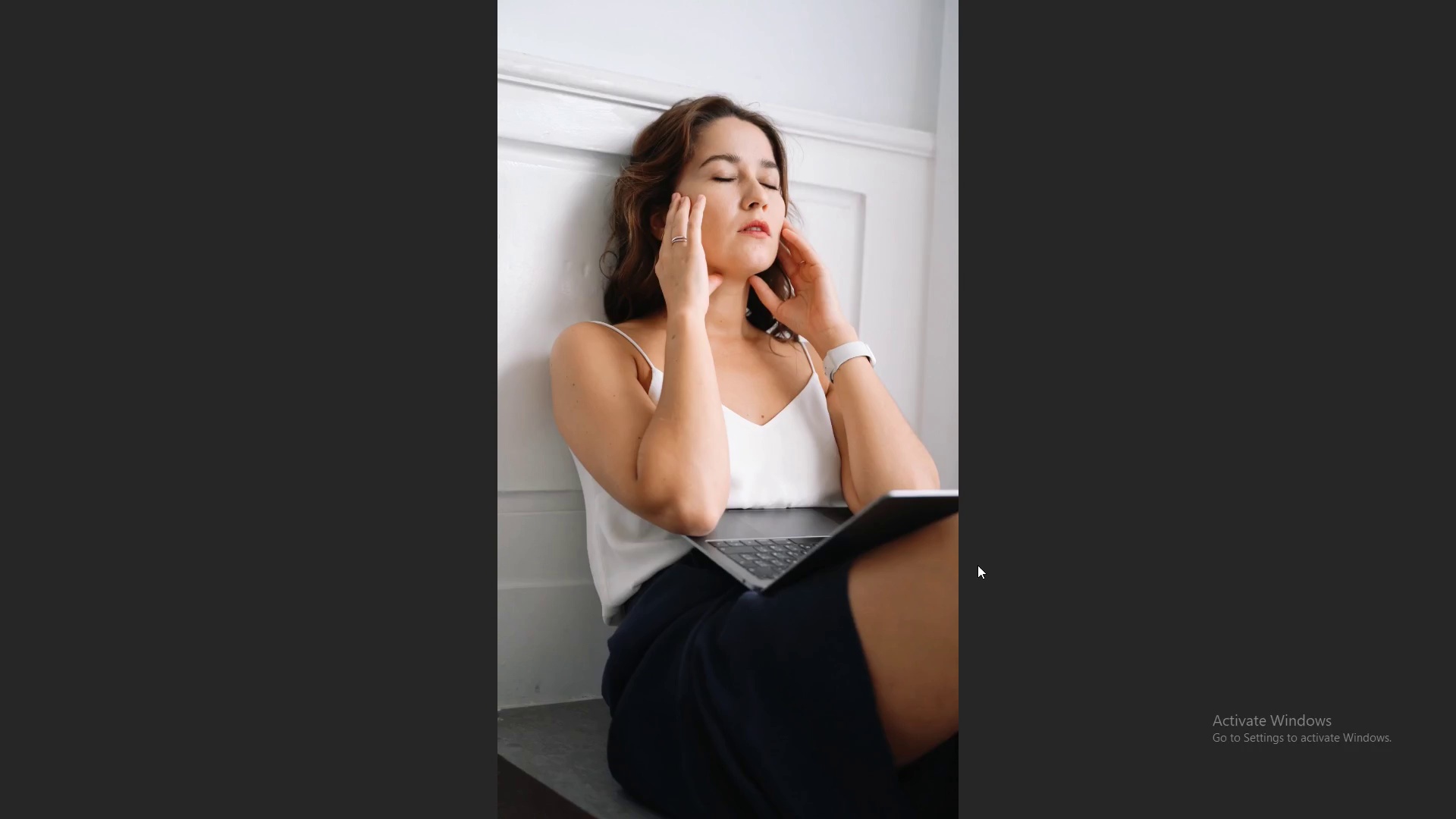 
hold_key(key=Backspace, duration=1.5)
 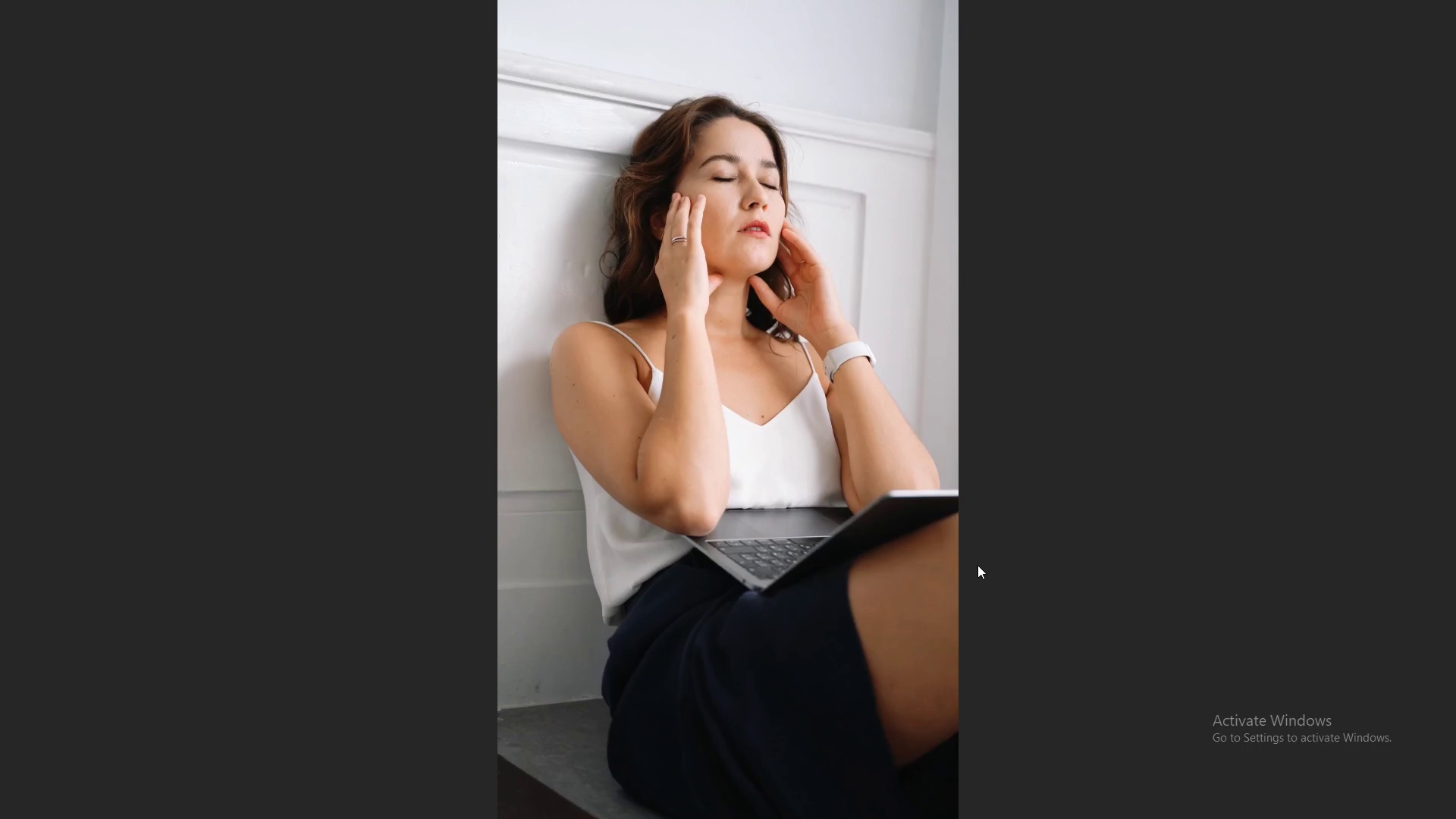 
hold_key(key=Backspace, duration=1.51)
 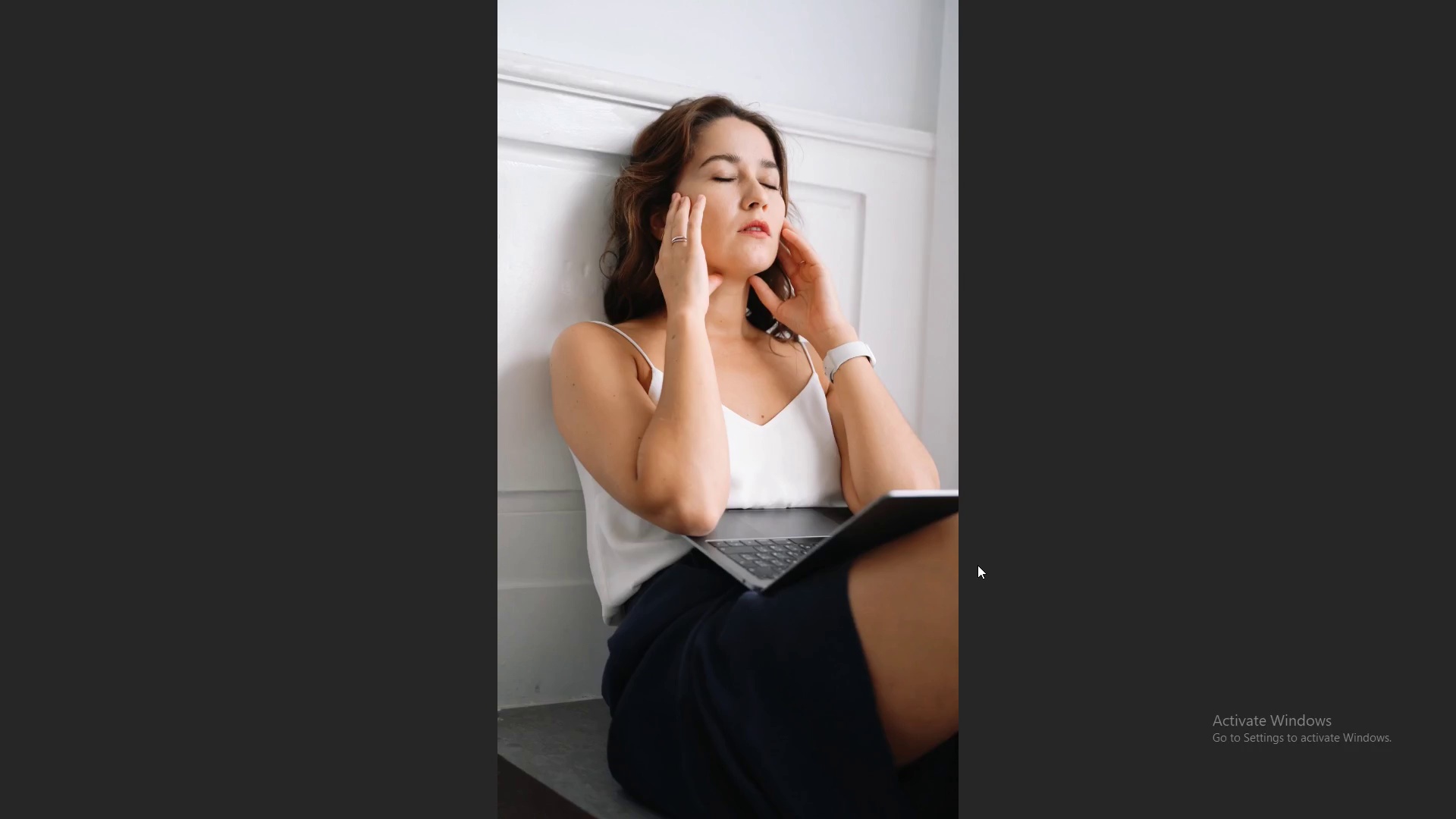 
hold_key(key=Backspace, duration=1.52)